 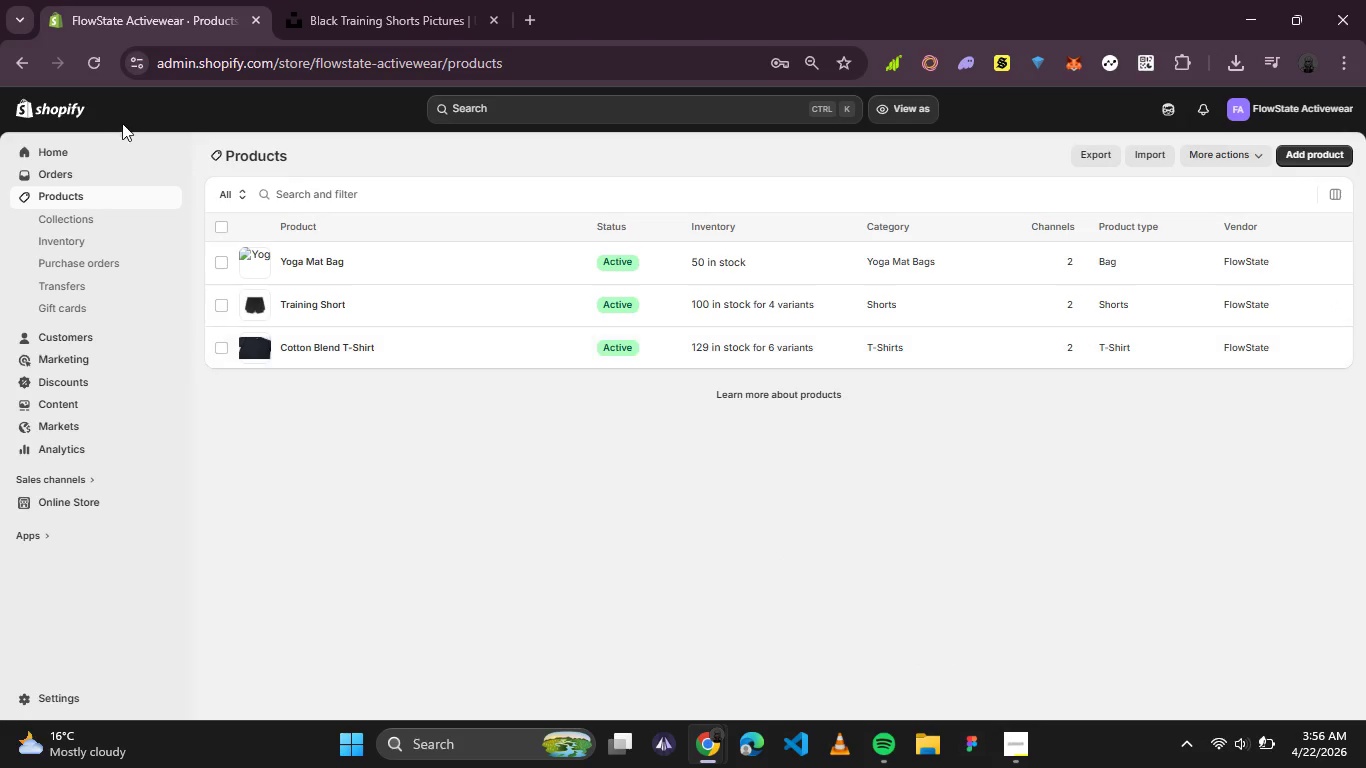 
left_click([91, 66])
 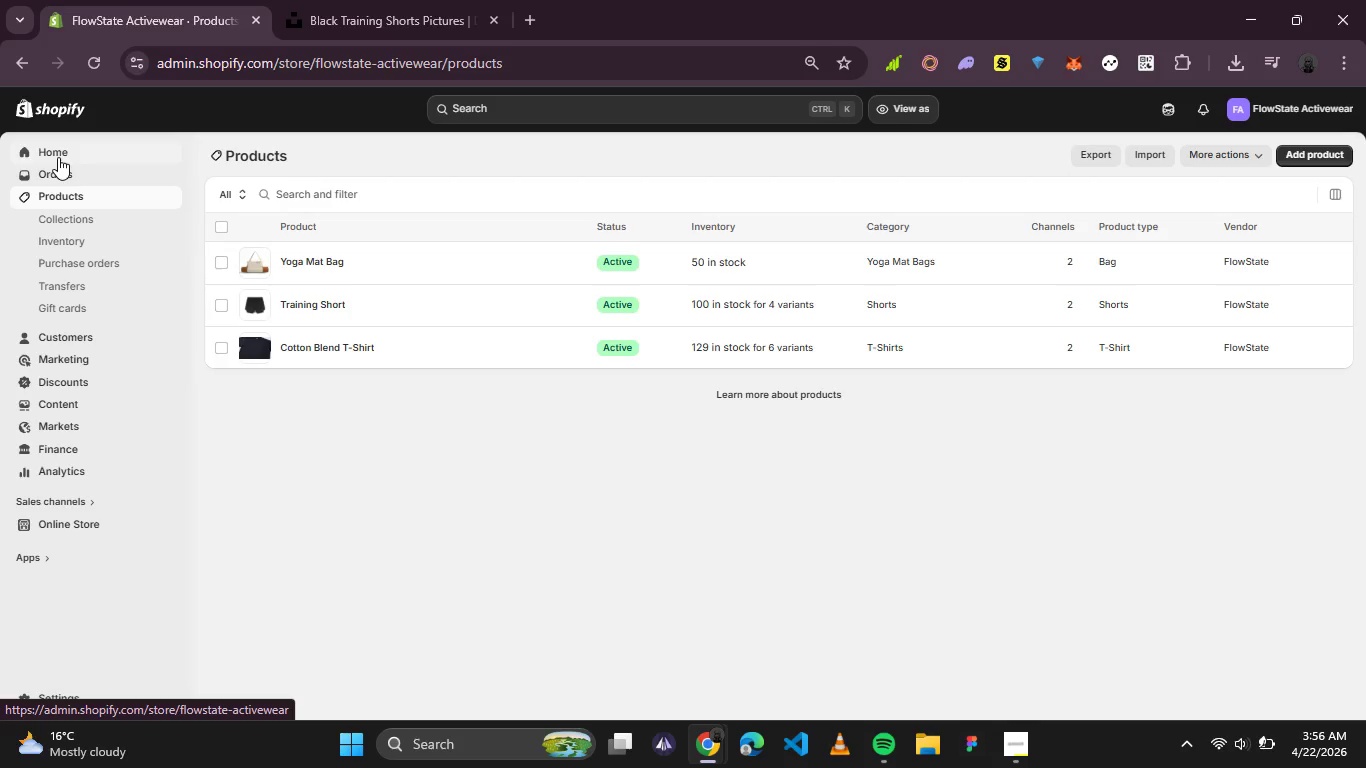 
wait(19.08)
 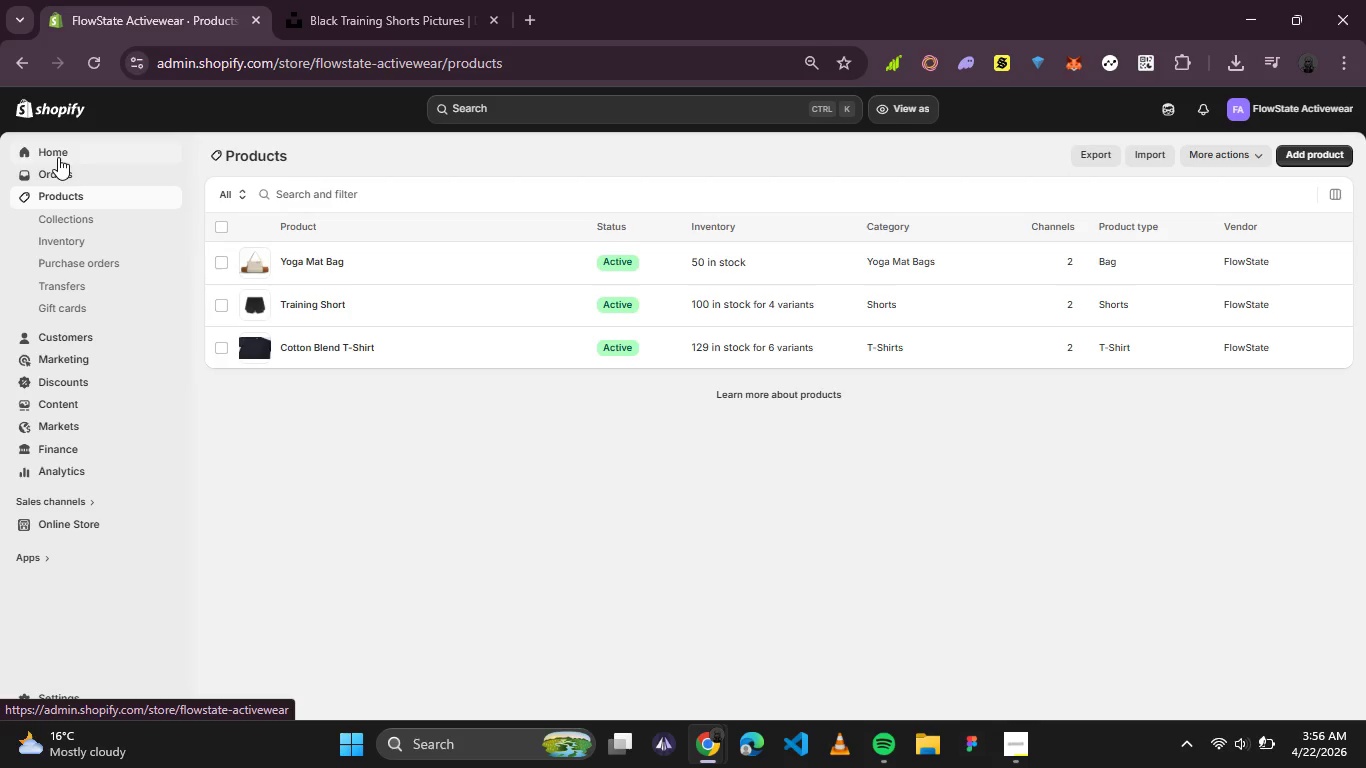 
left_click([83, 212])
 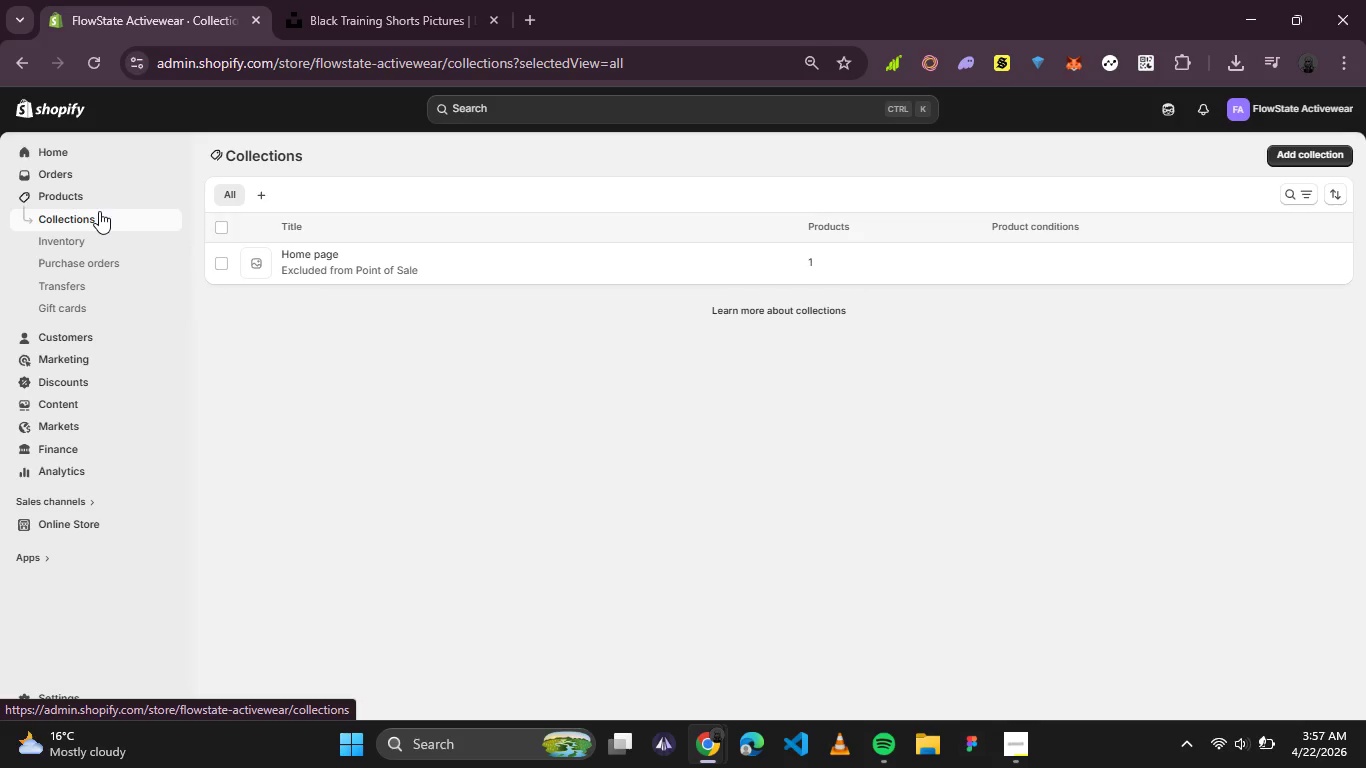 
wait(18.86)
 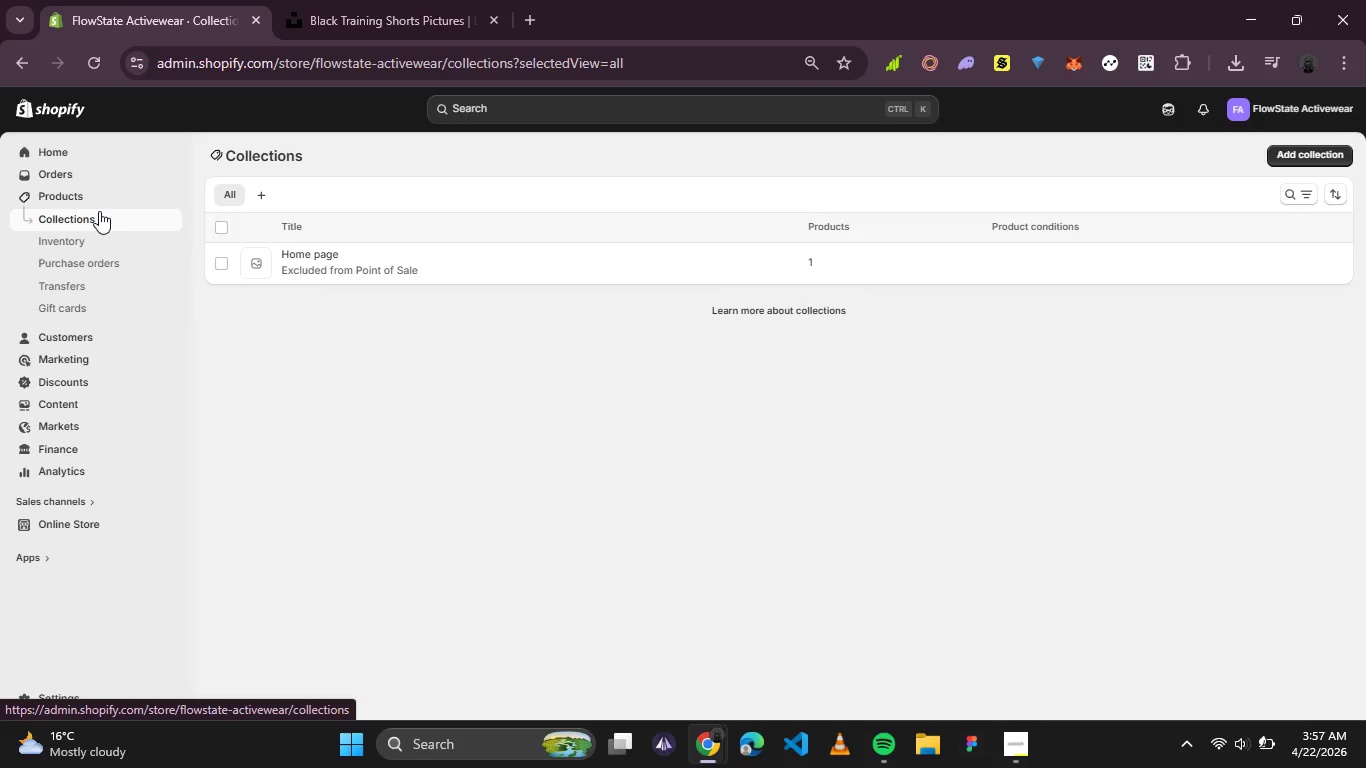 
left_click([1319, 154])
 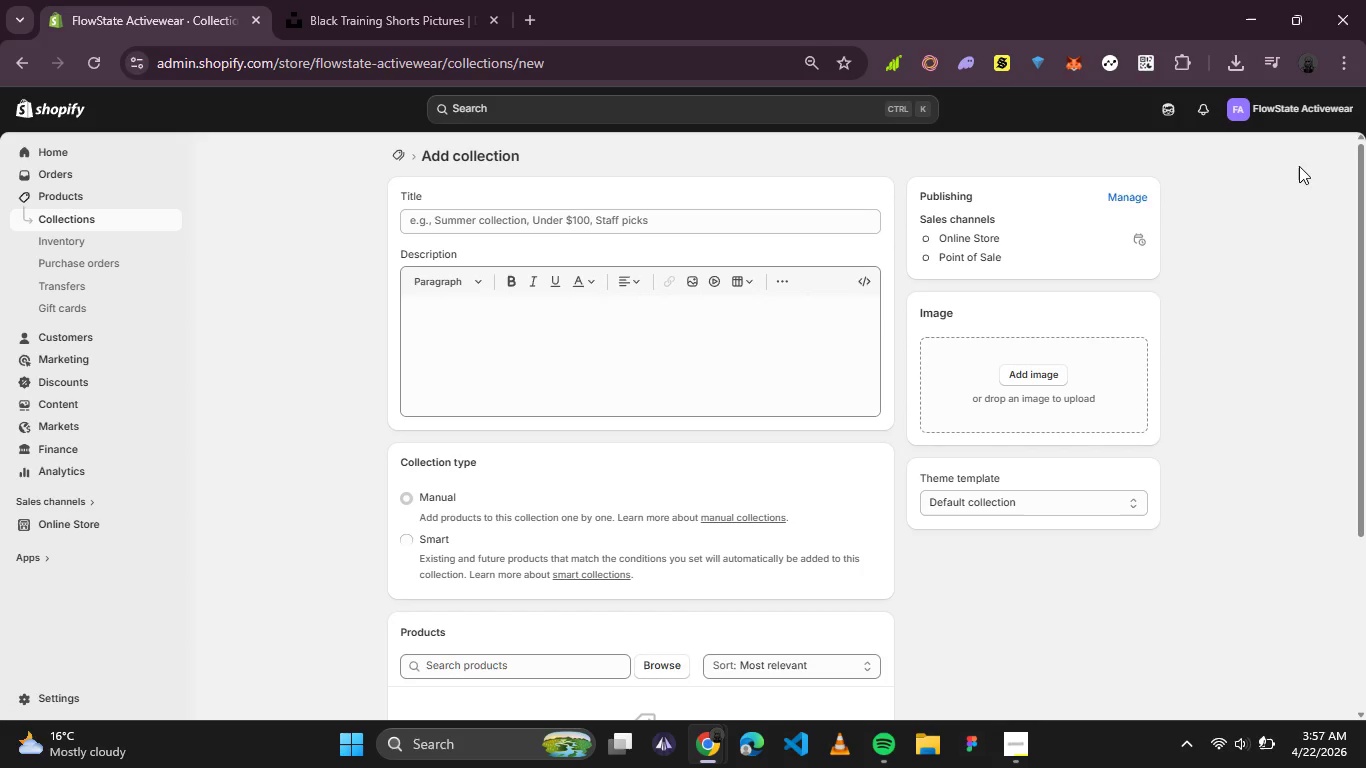 
left_click([689, 222])
 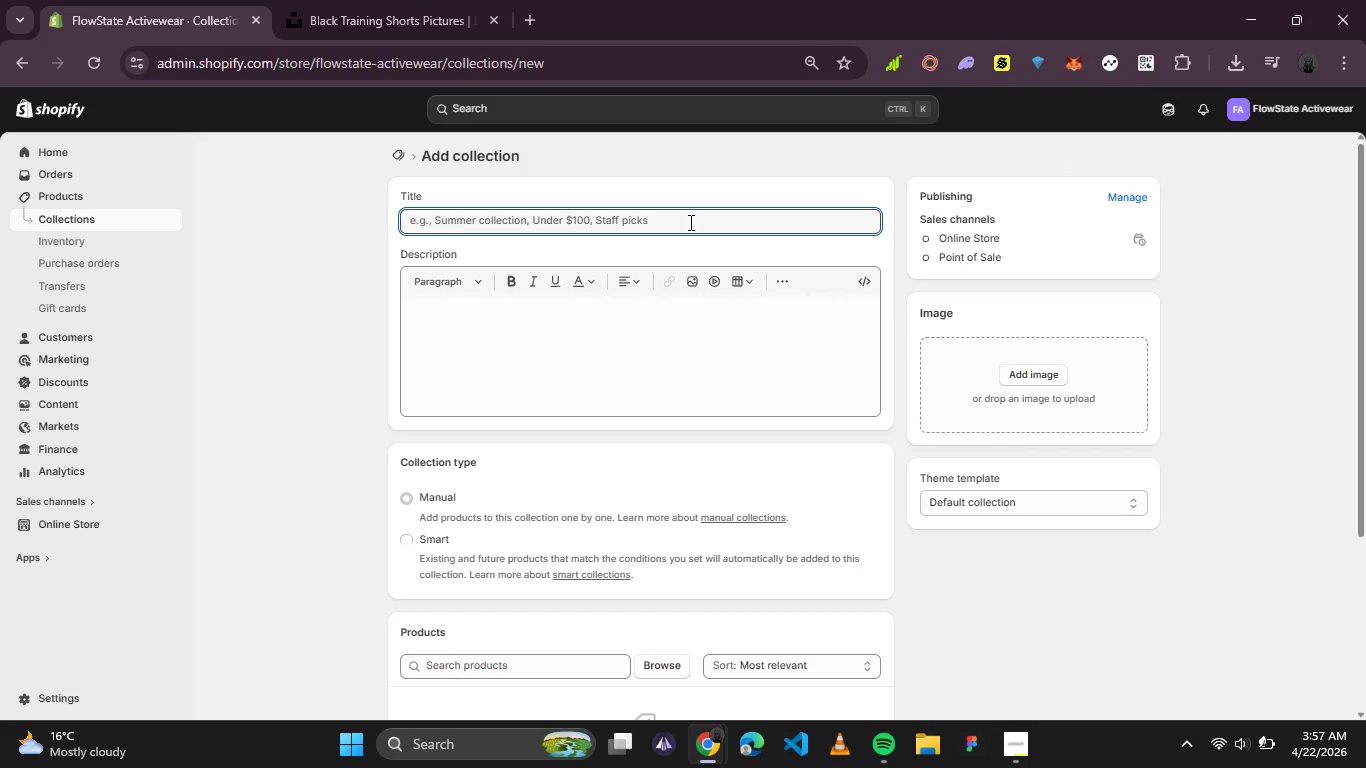 
type(Men's Training)
 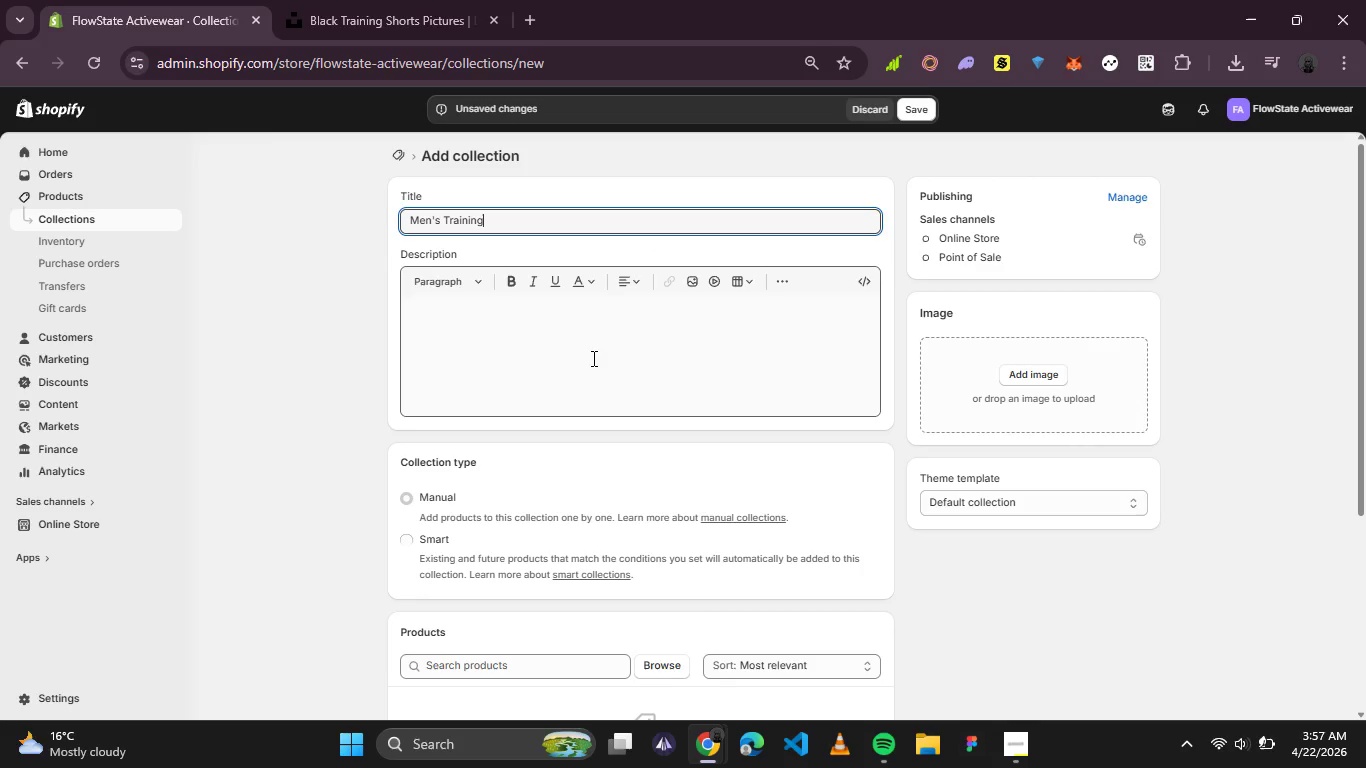 
left_click([592, 335])
 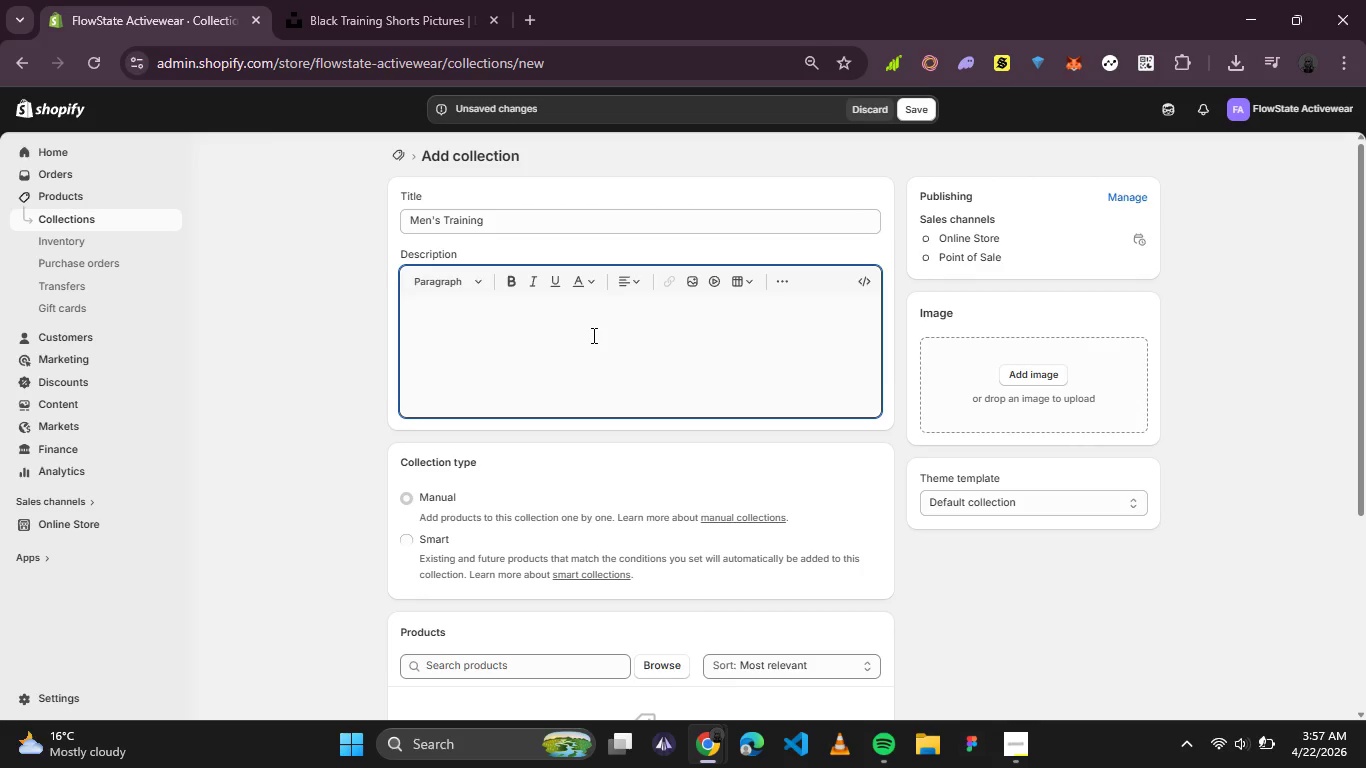 
type(Gear built for movmen)
key(Backspace)
key(Backspace)
key(Backspace)
type(ement. T0)
key(Backspace)
type(-shirts and shorts for every workout.)
 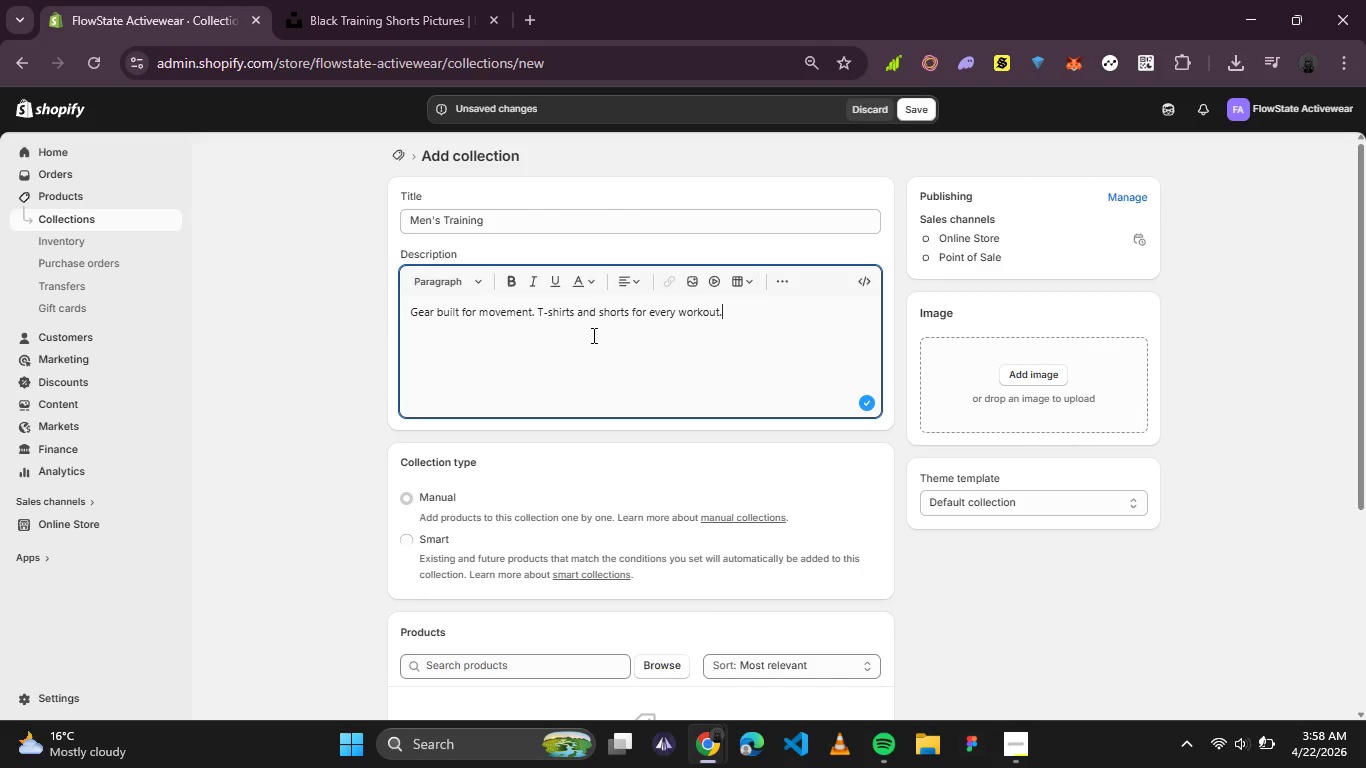 
left_click([686, 351])
 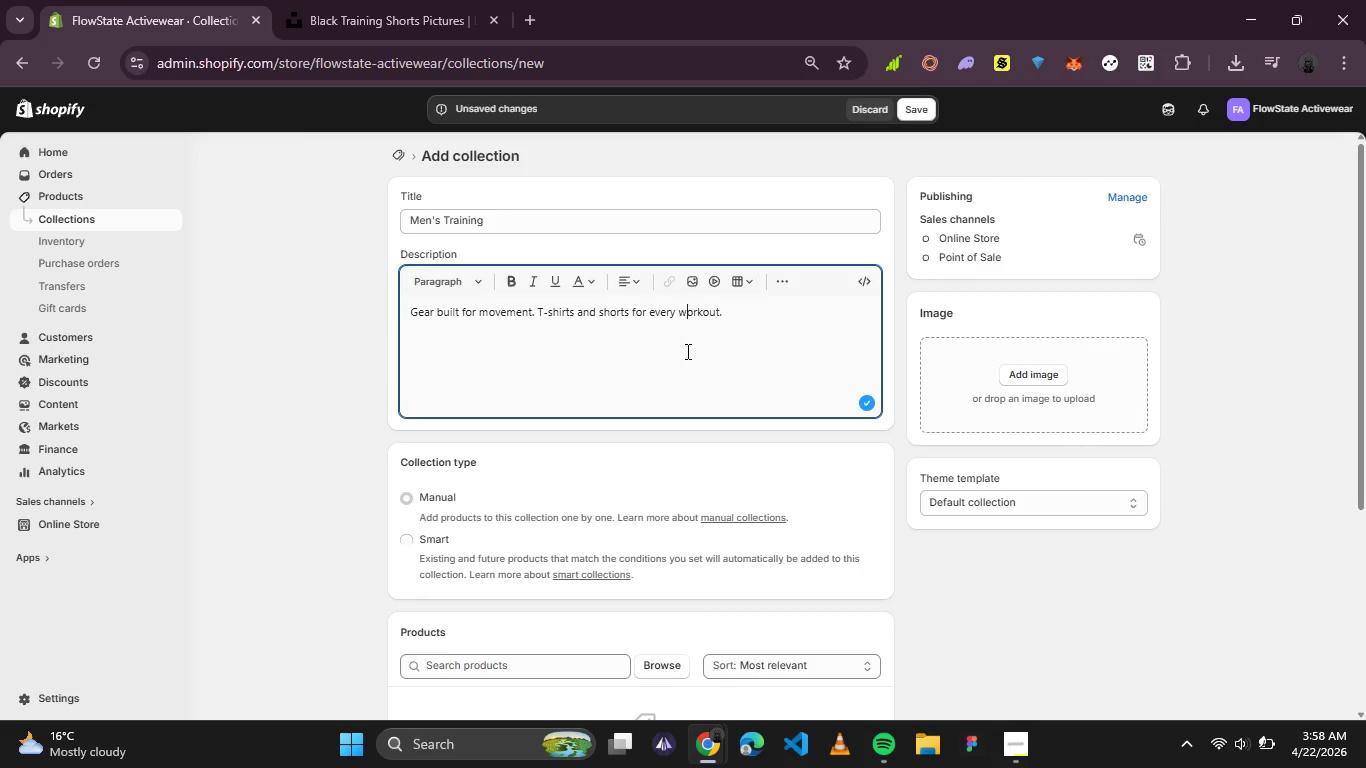 
left_click([662, 370])
 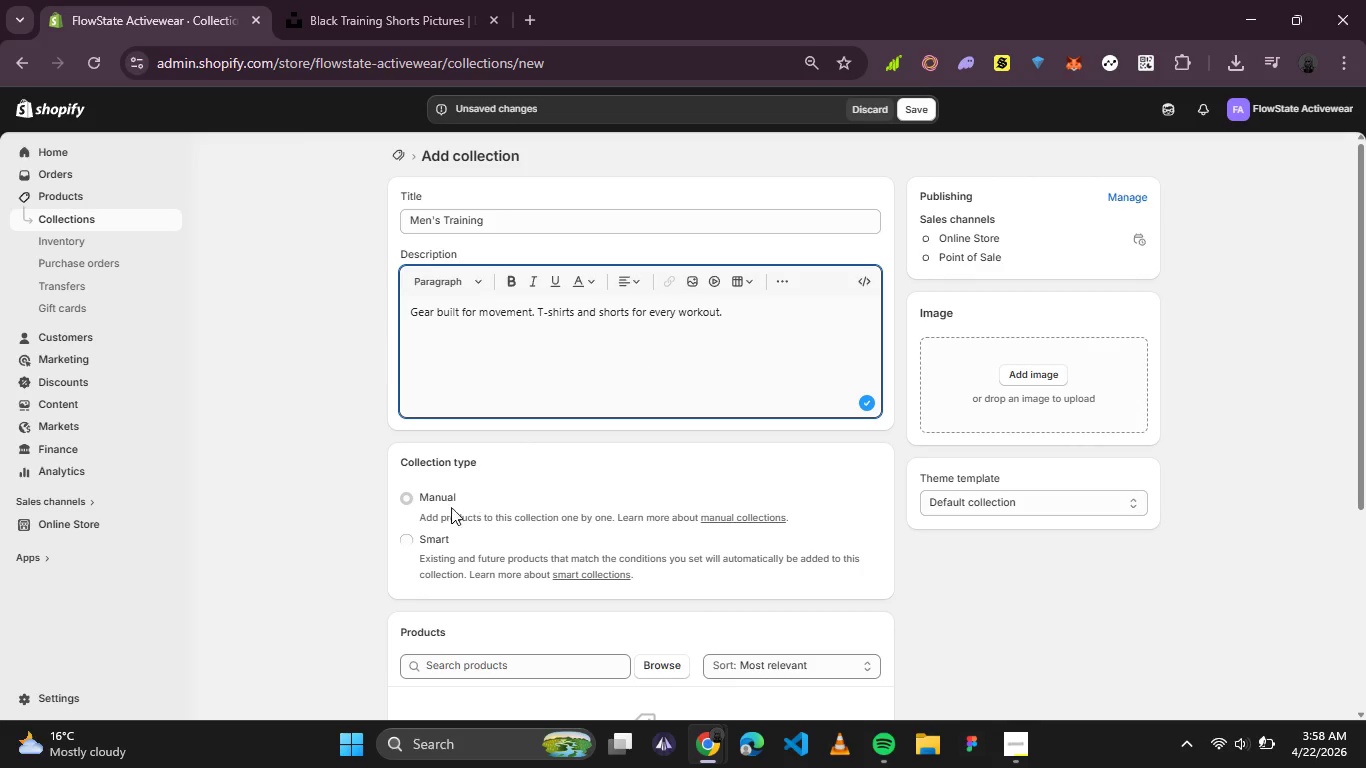 
left_click([418, 545])
 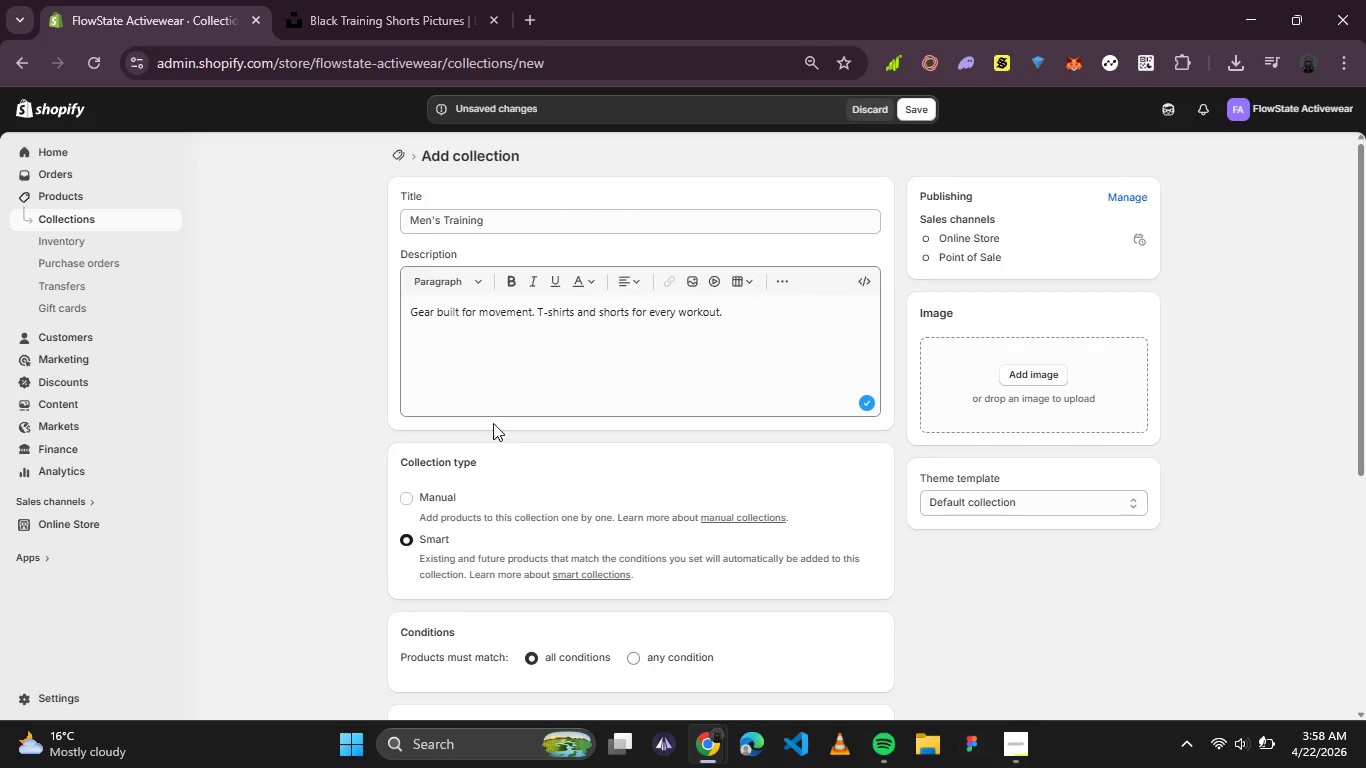 
scroll: coordinate [493, 423], scroll_direction: none, amount: 0.0
 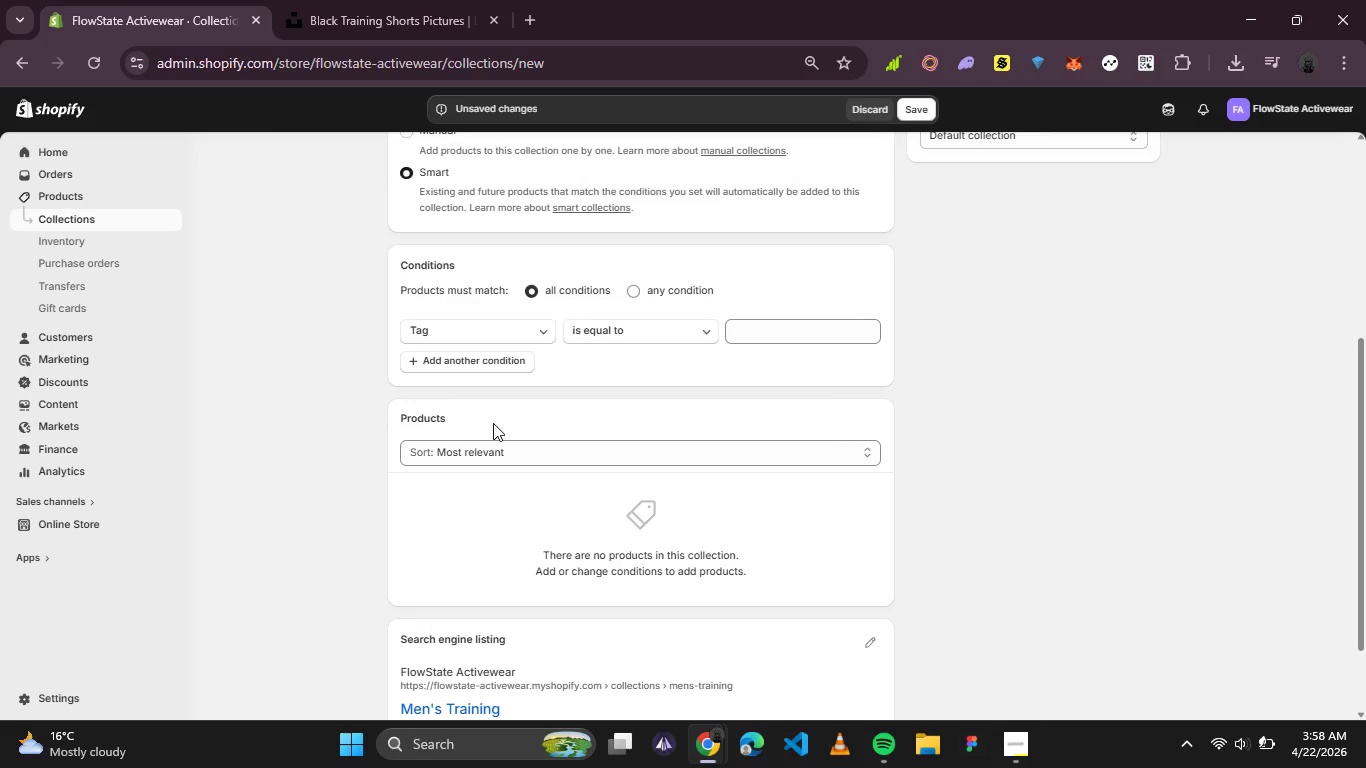 
wait(5.43)
 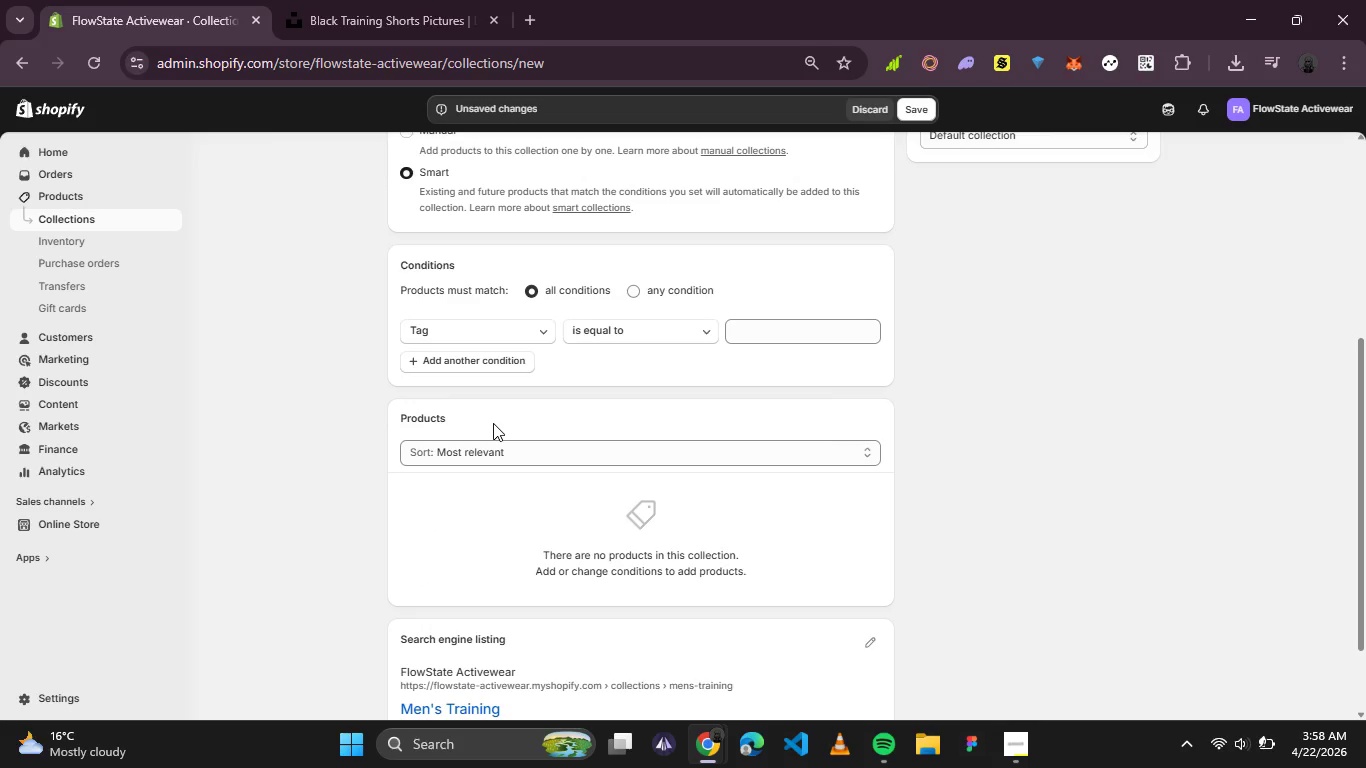 
left_click([524, 331])
 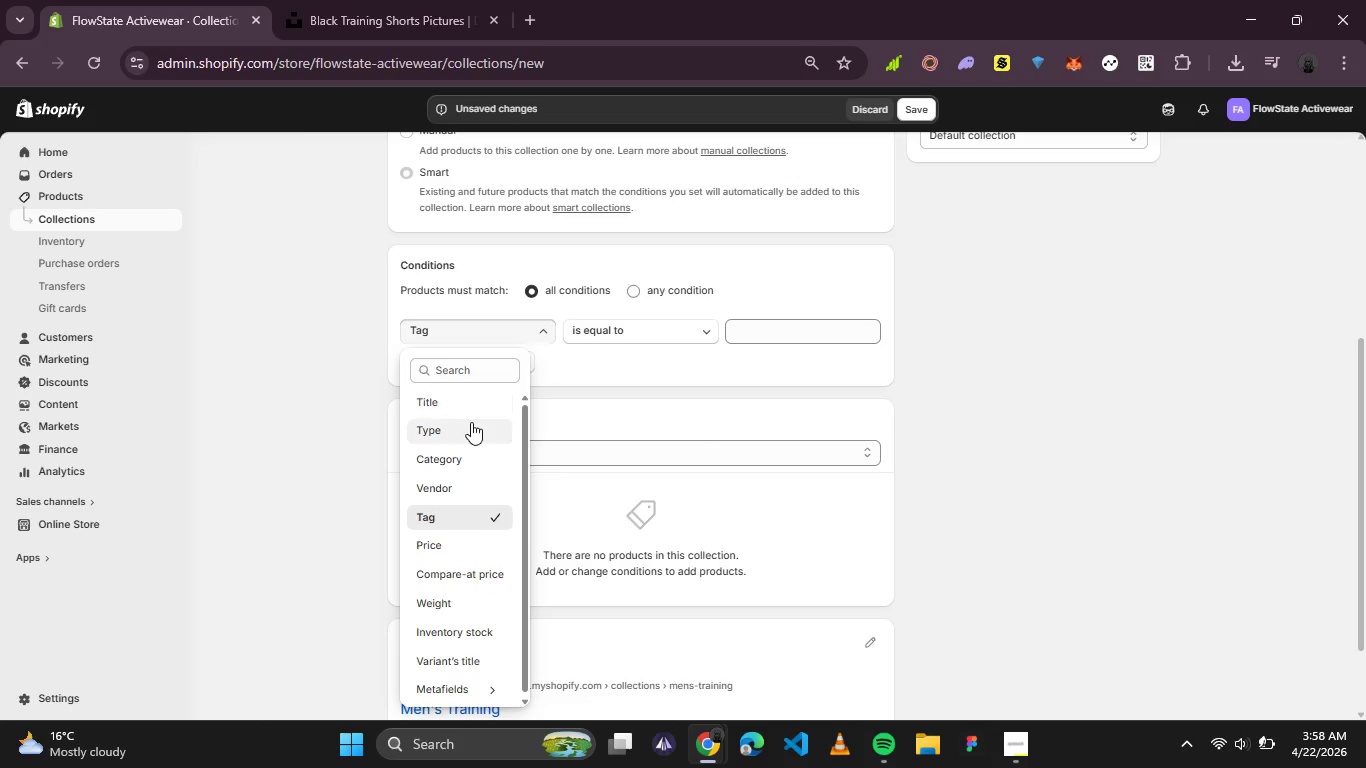 
left_click([466, 426])
 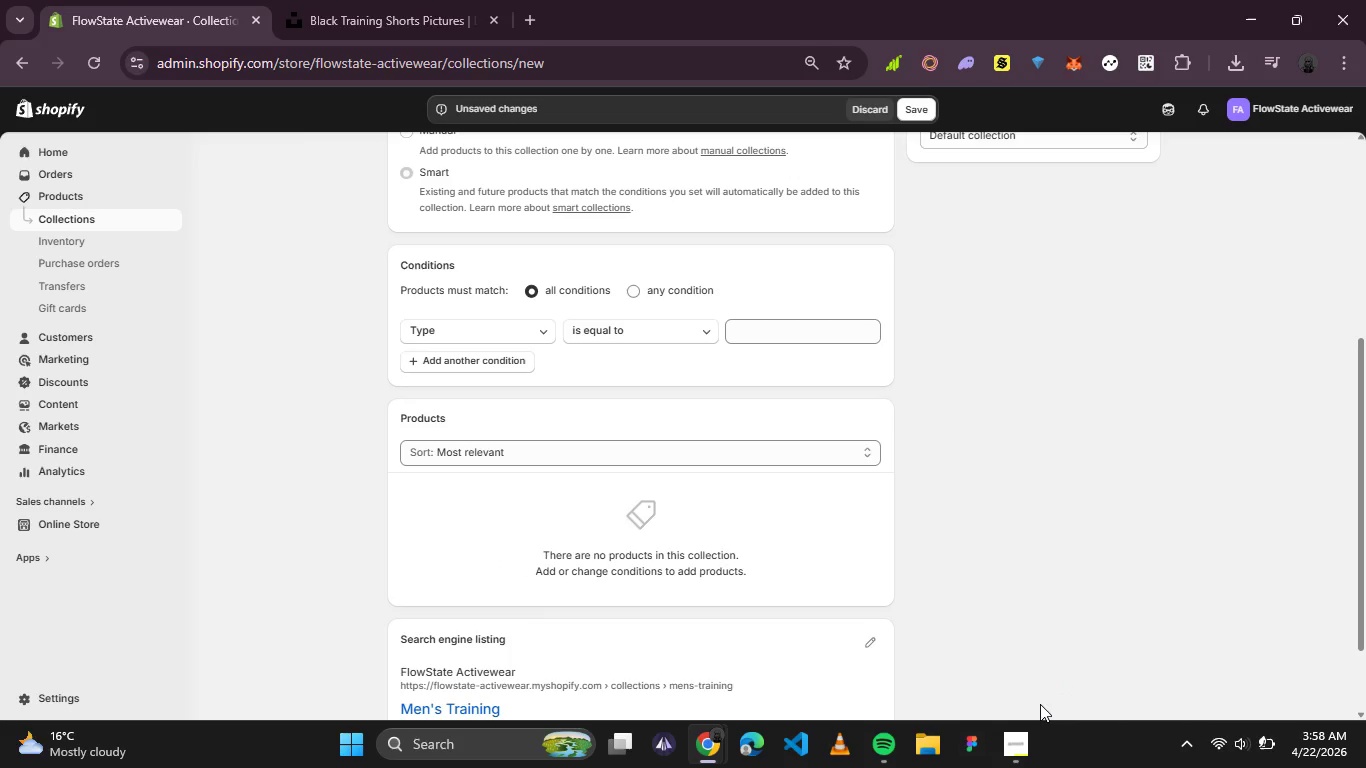 
left_click([1017, 747])